 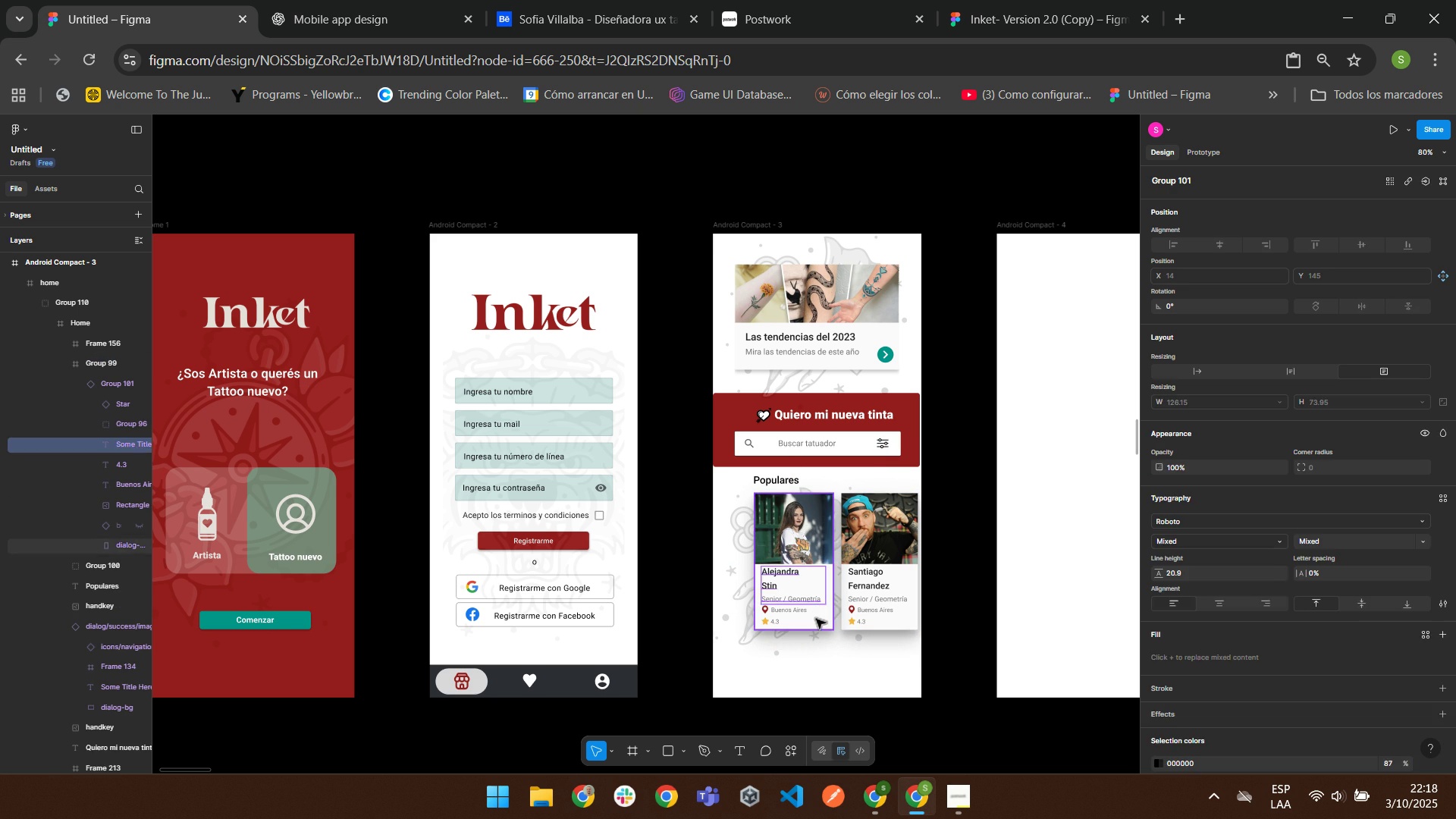 
double_click([815, 618])
 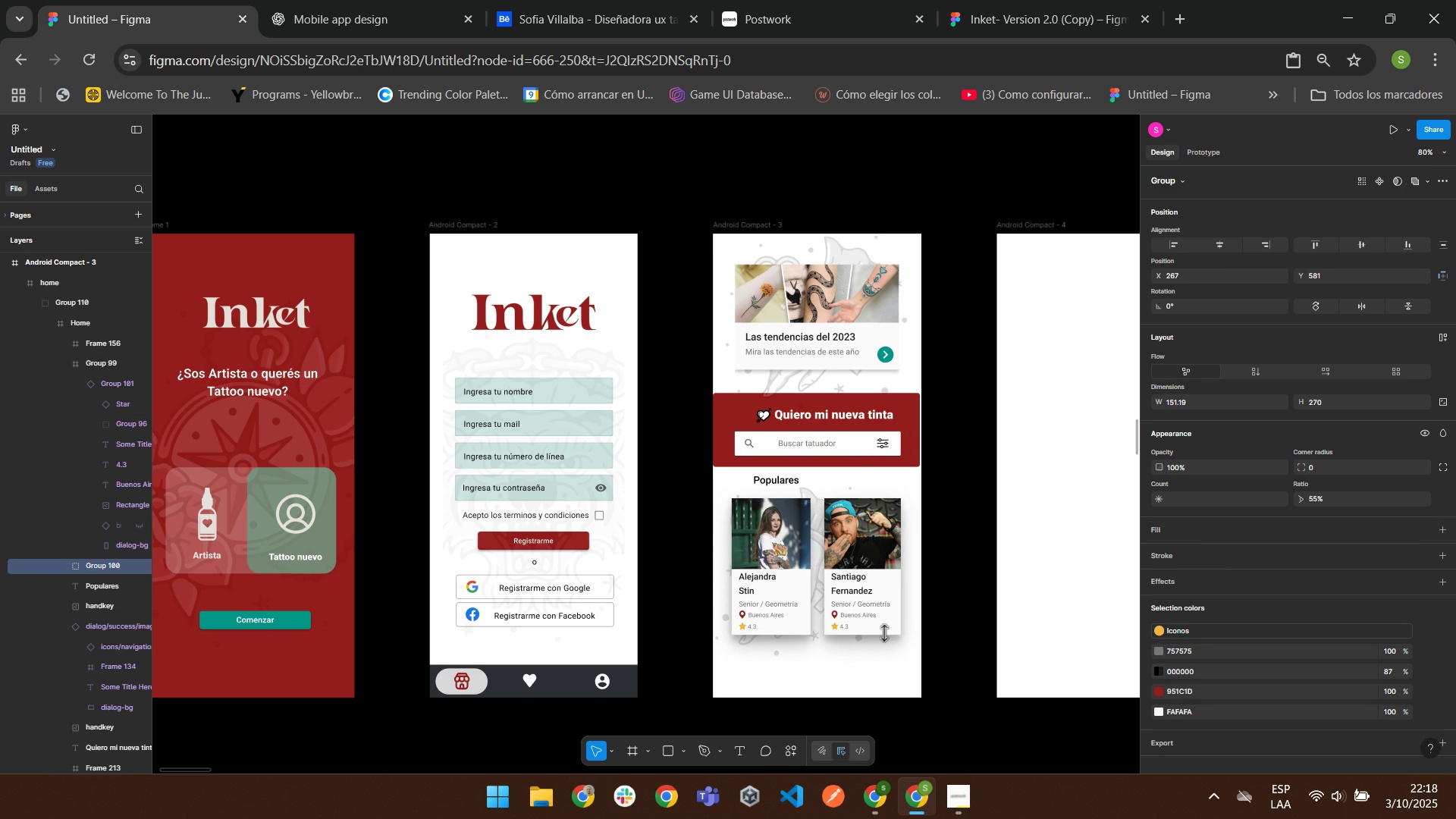 
wait(5.26)
 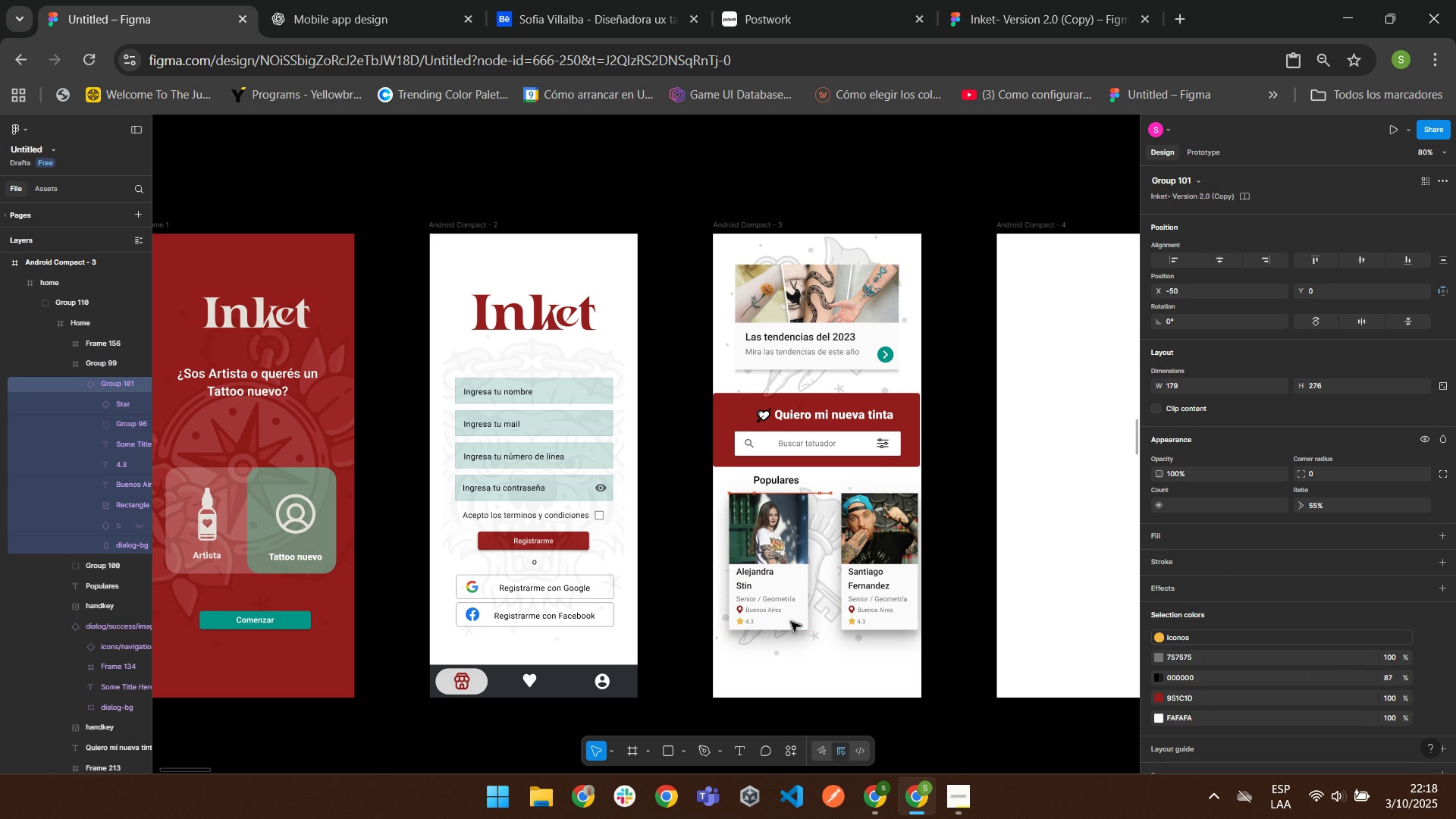 
scroll: coordinate [877, 478], scroll_direction: down, amount: 2.0
 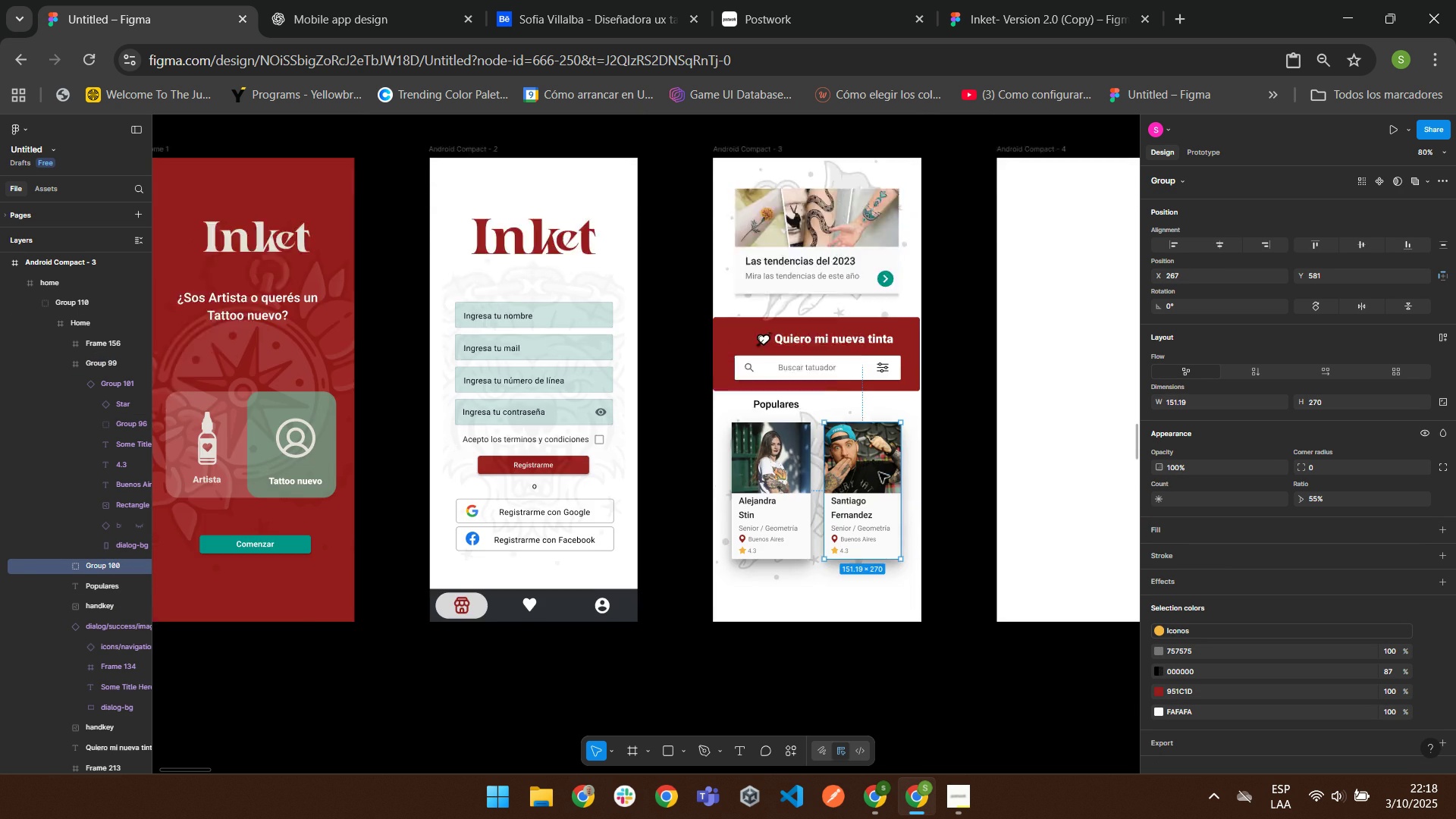 
scroll: coordinate [854, 460], scroll_direction: up, amount: 1.0
 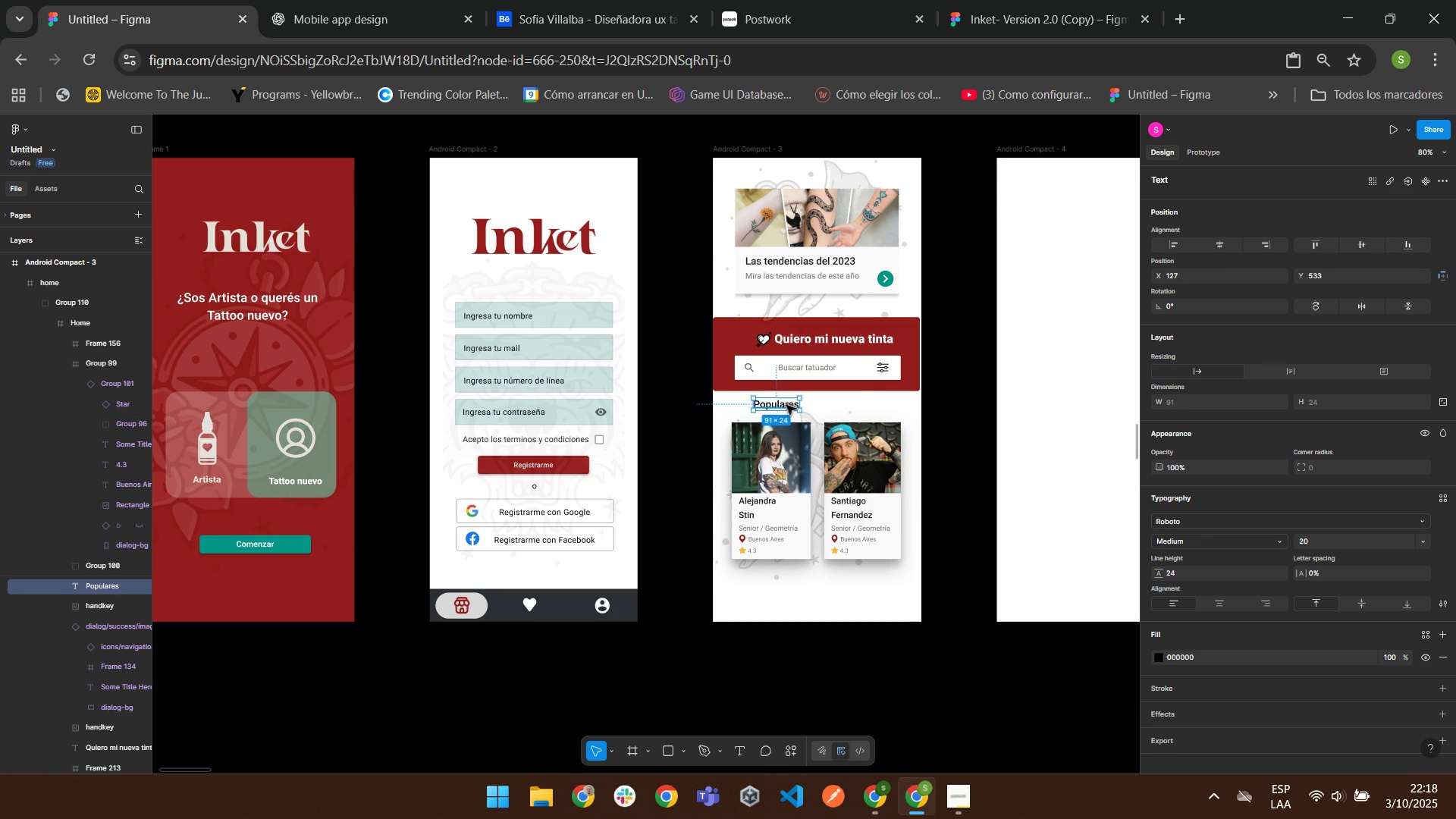 
left_click([786, 404])
 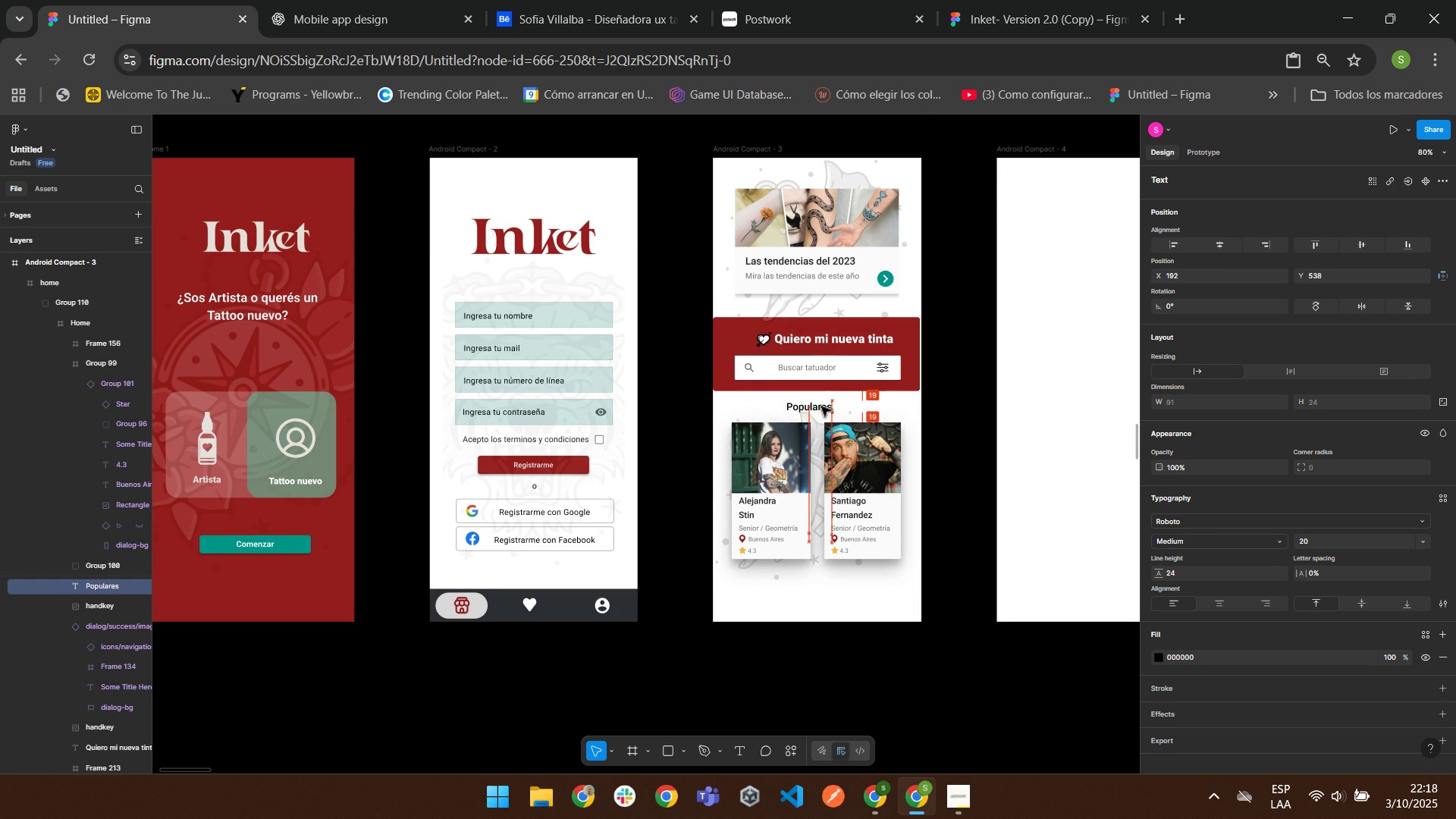 
wait(6.77)
 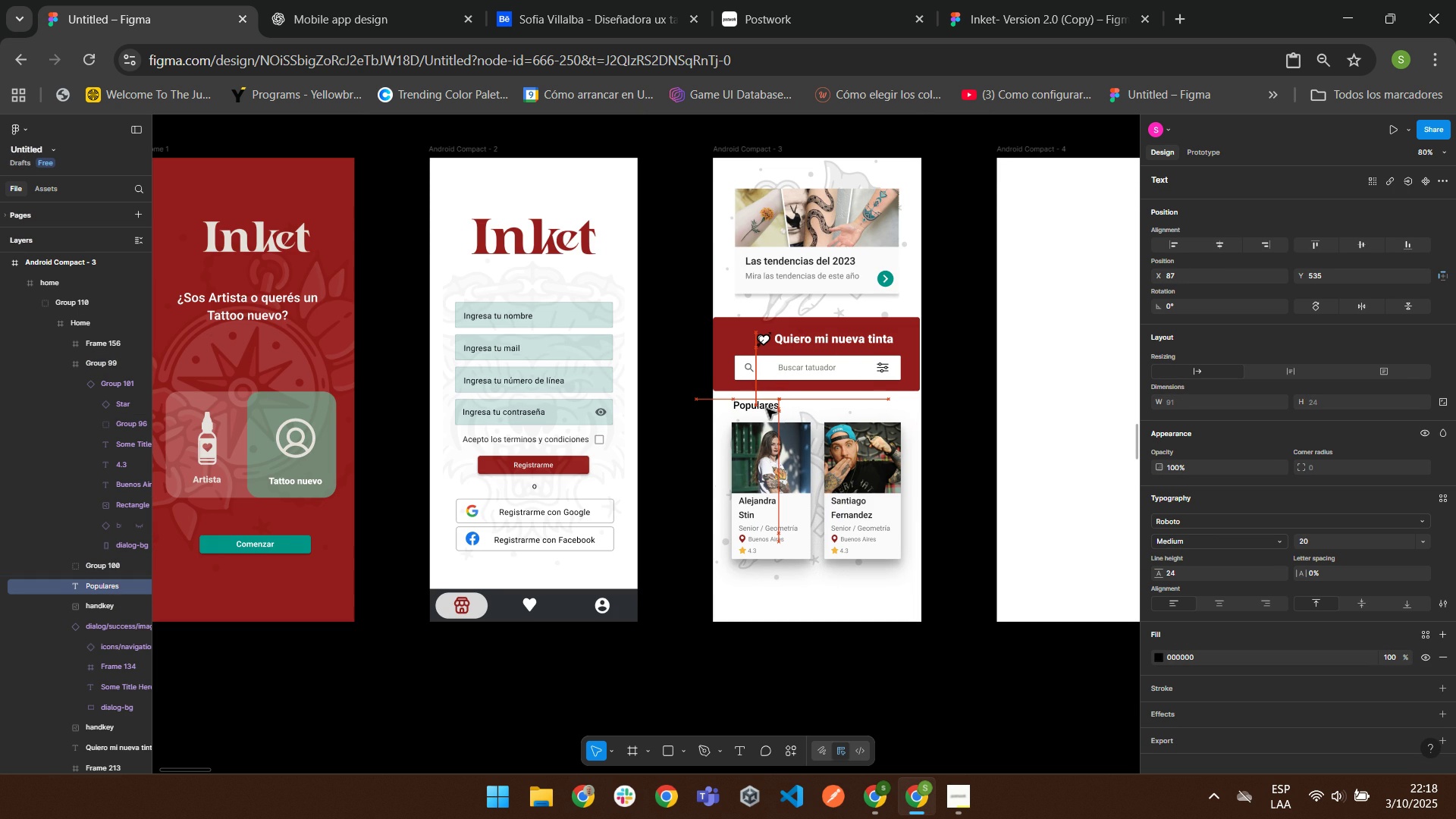 
double_click([812, 406])
 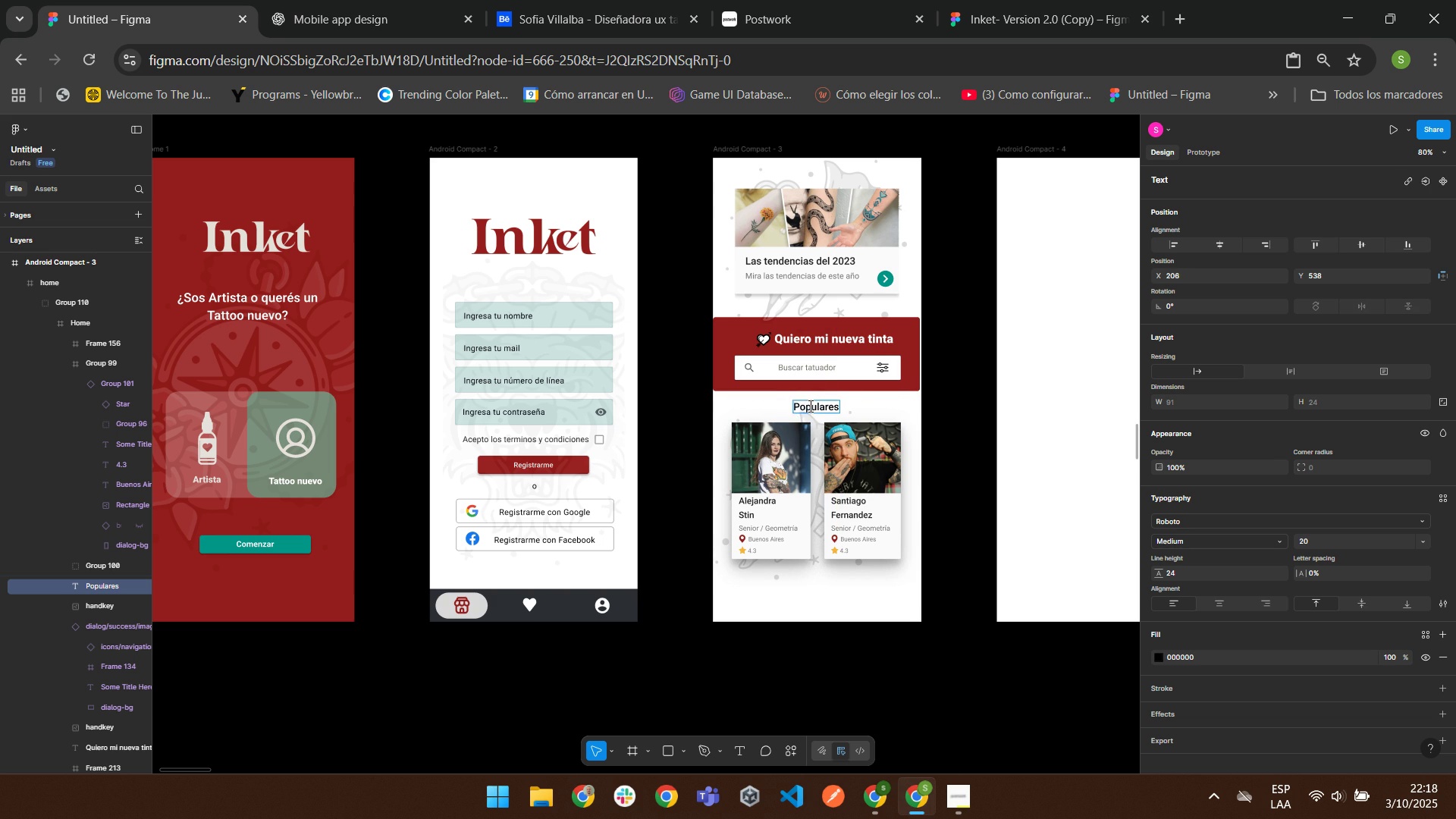 
triple_click([809, 406])
 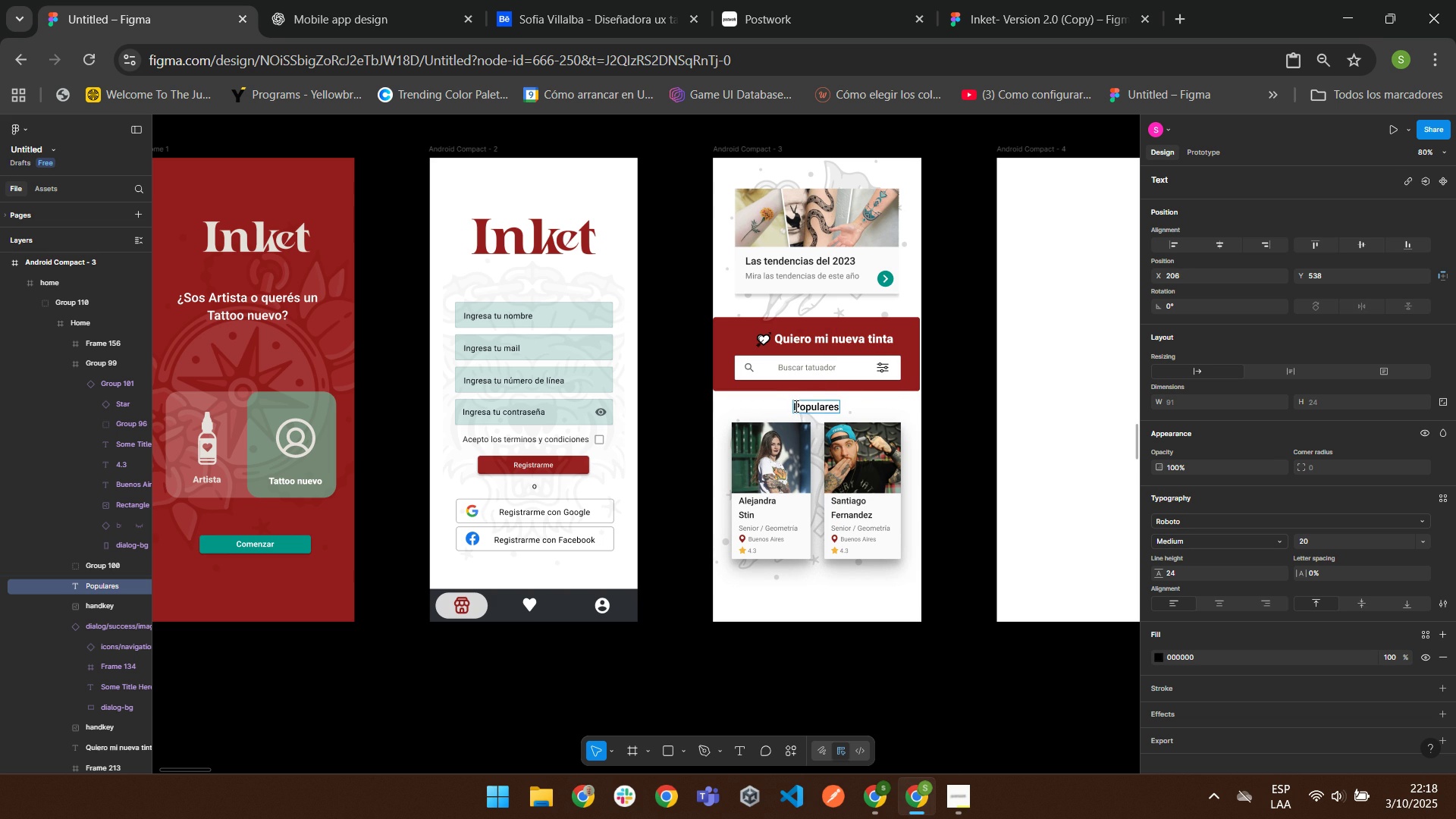 
left_click([795, 406])
 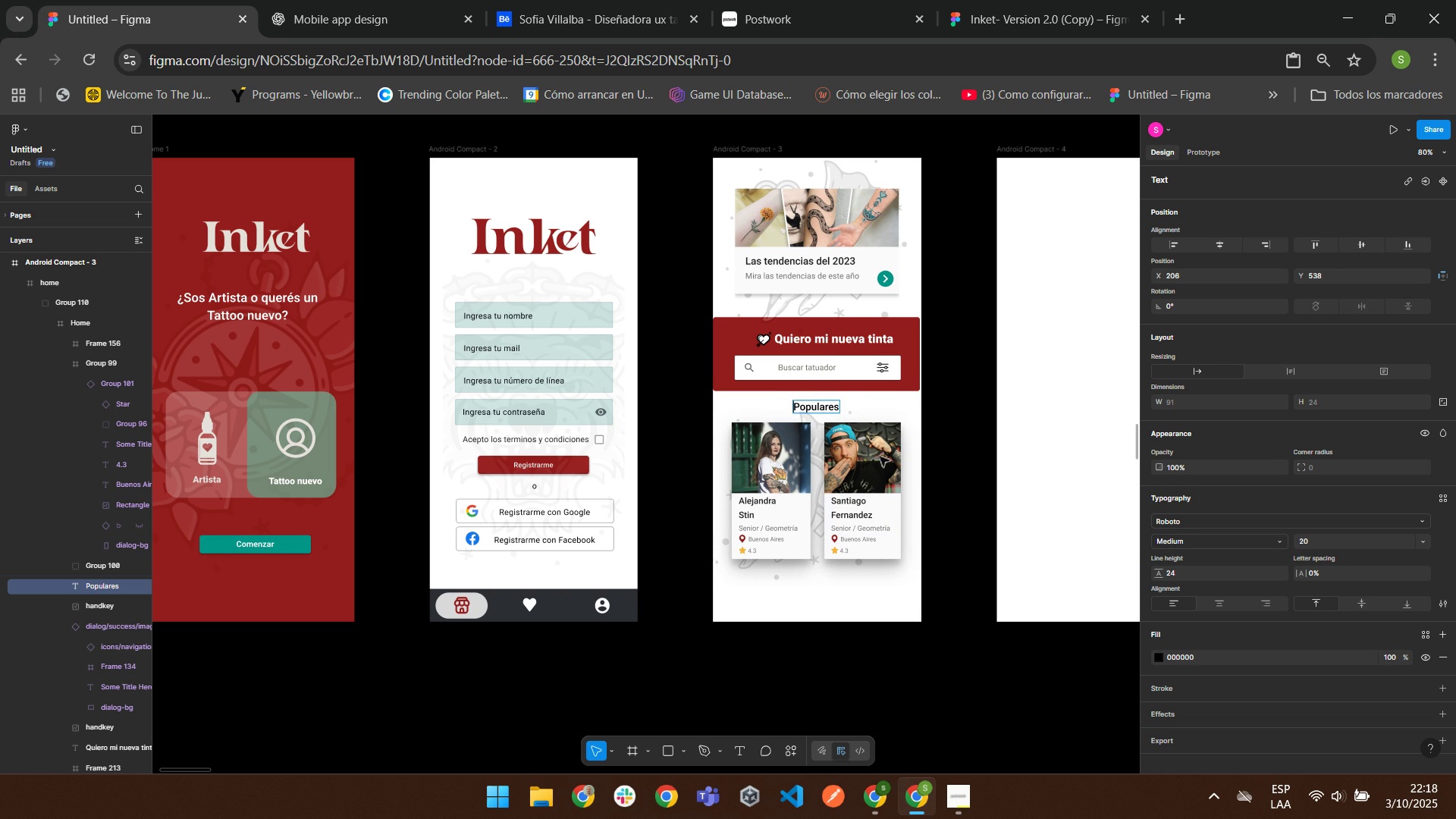 
wait(12.0)
 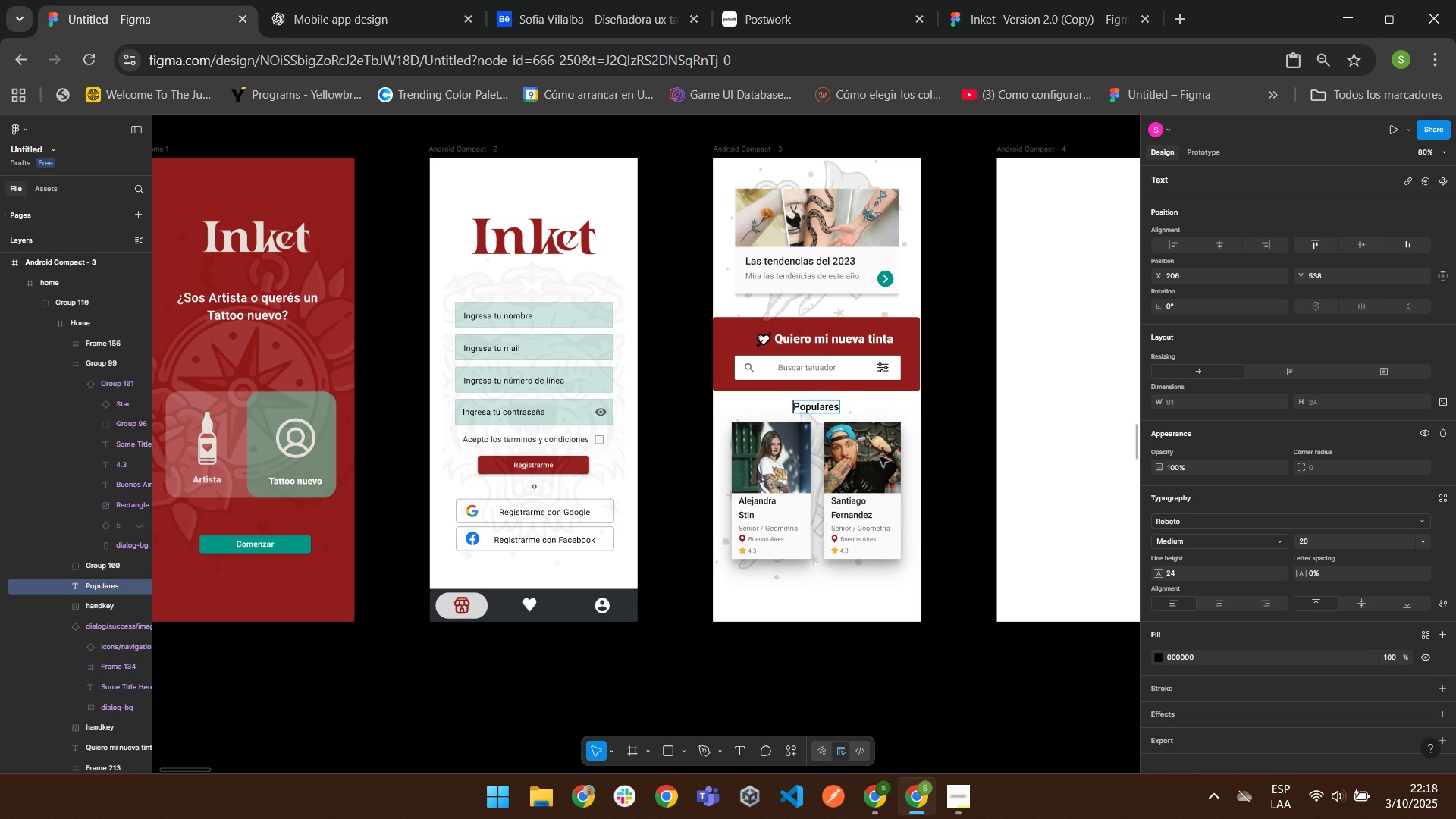 
double_click([825, 406])
 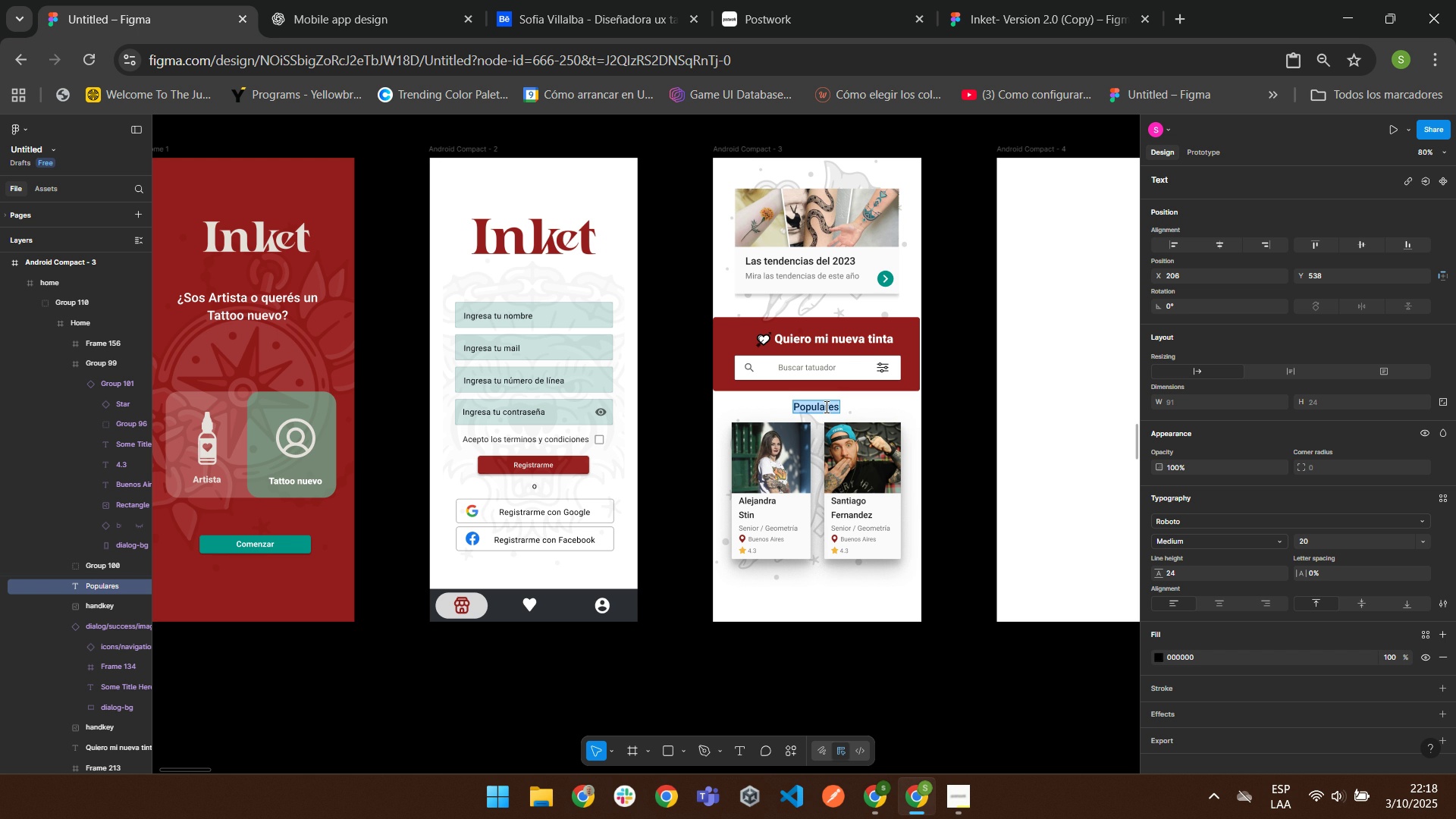 
type(mas vistos)
 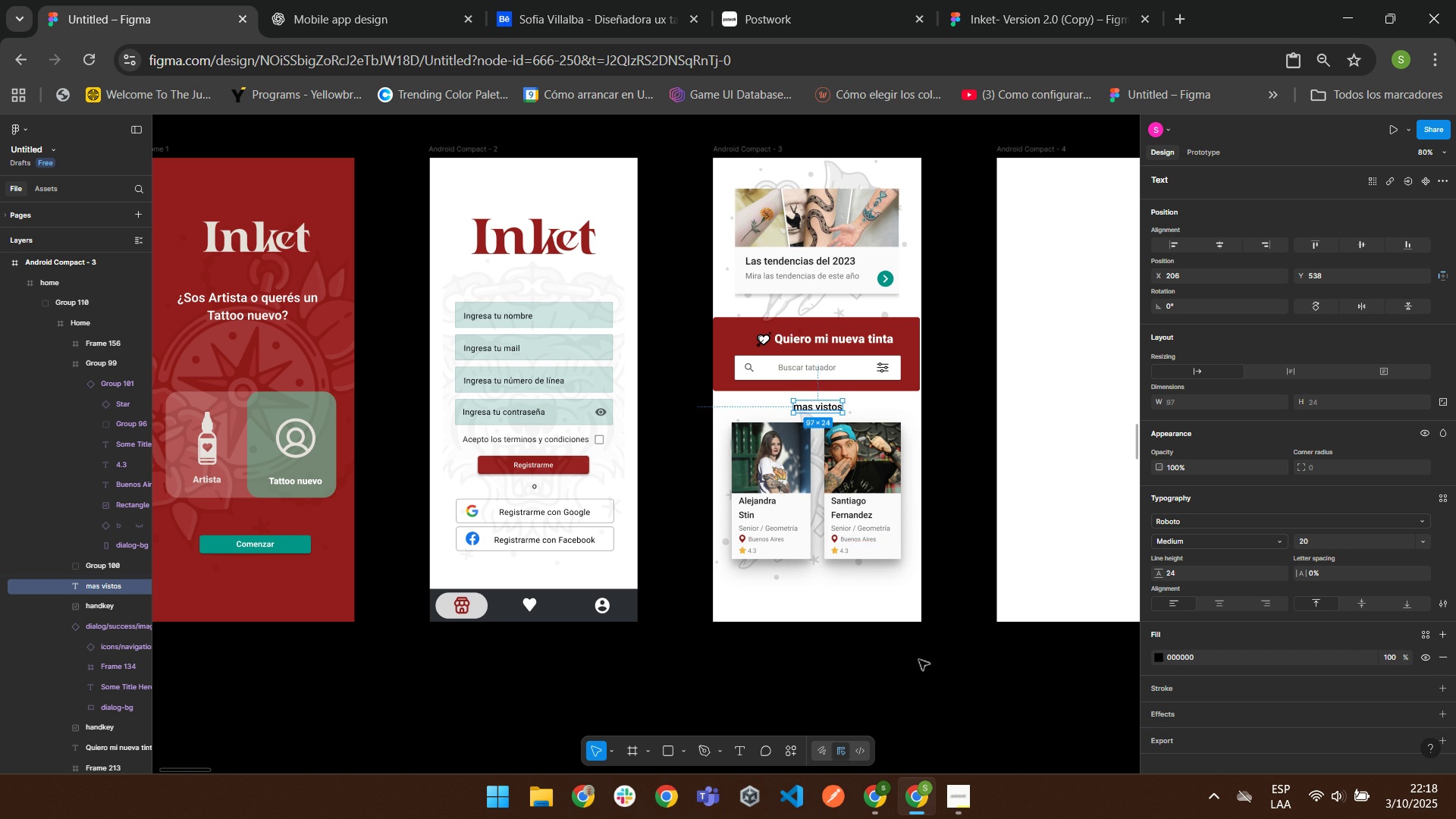 
left_click([924, 648])
 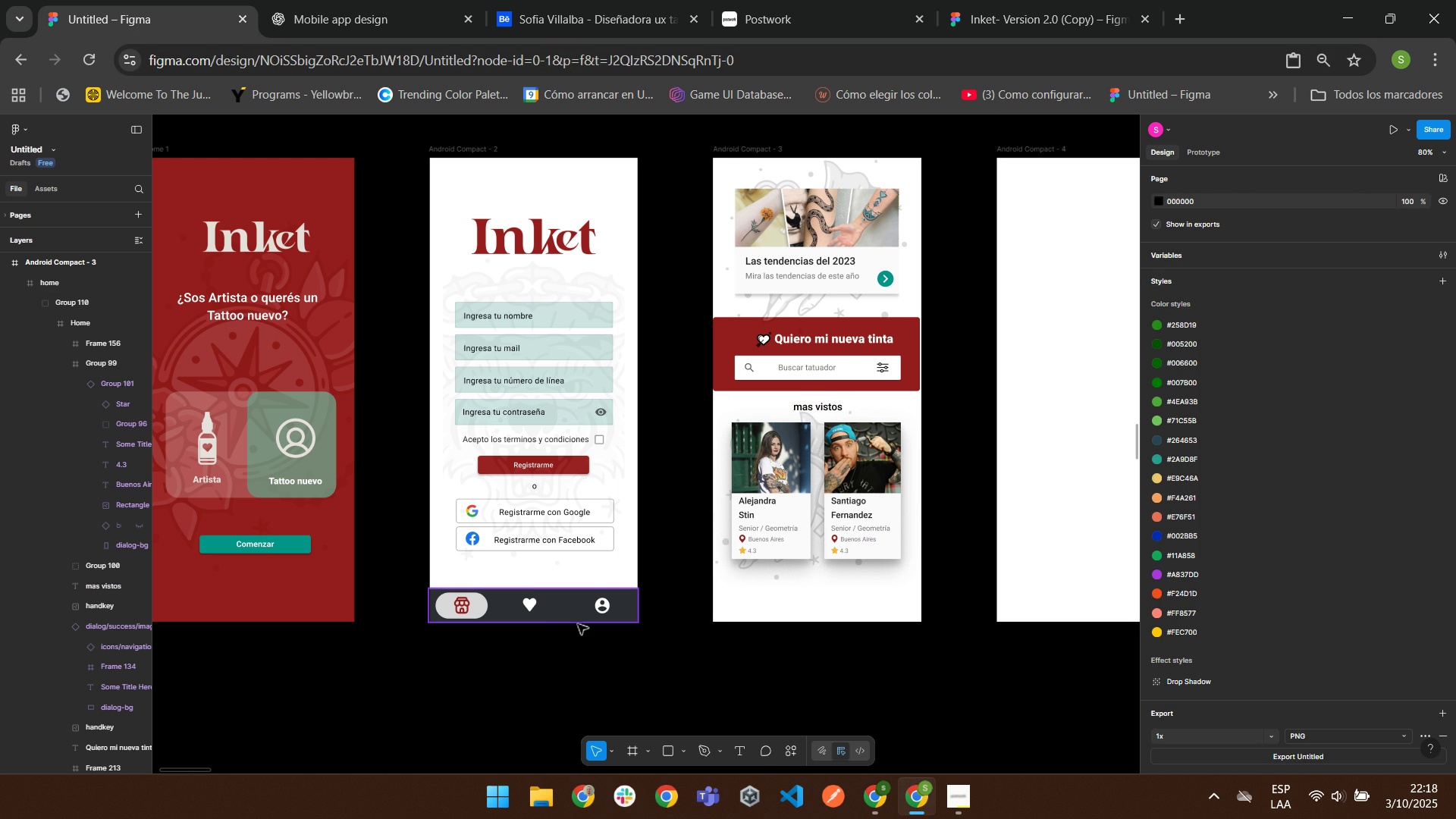 
left_click([577, 612])